 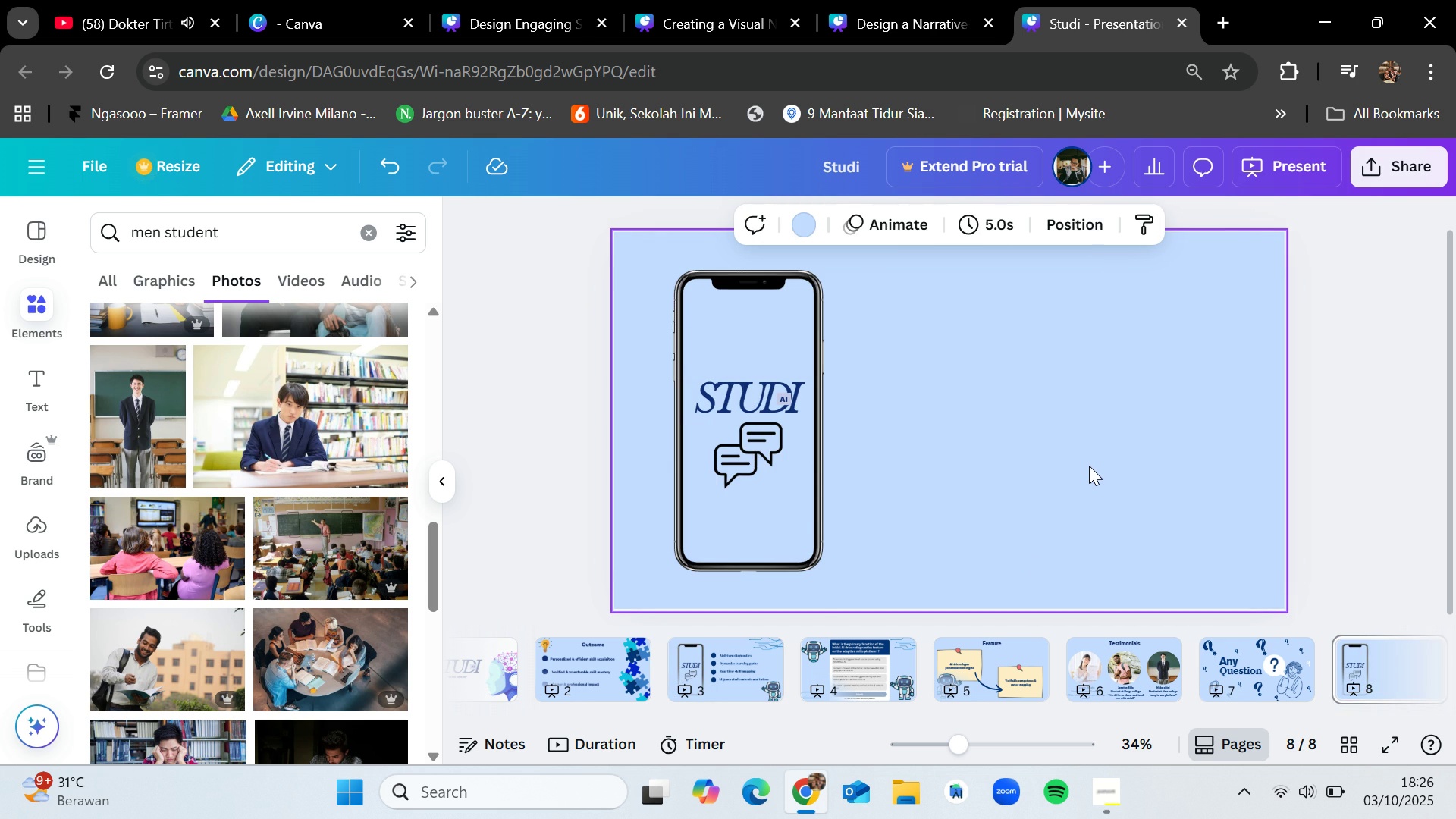 
left_click([706, 266])
 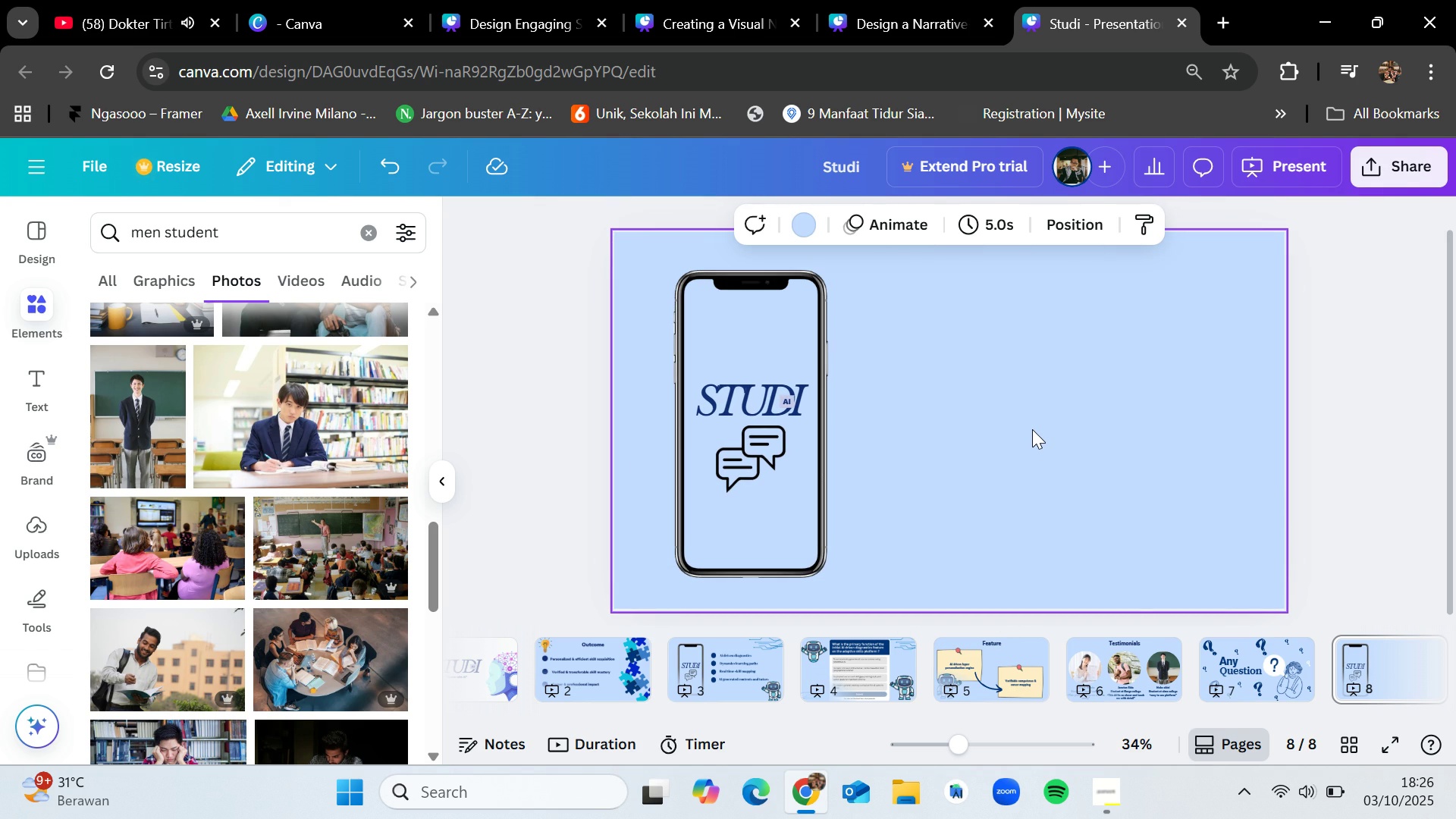 
wait(7.03)
 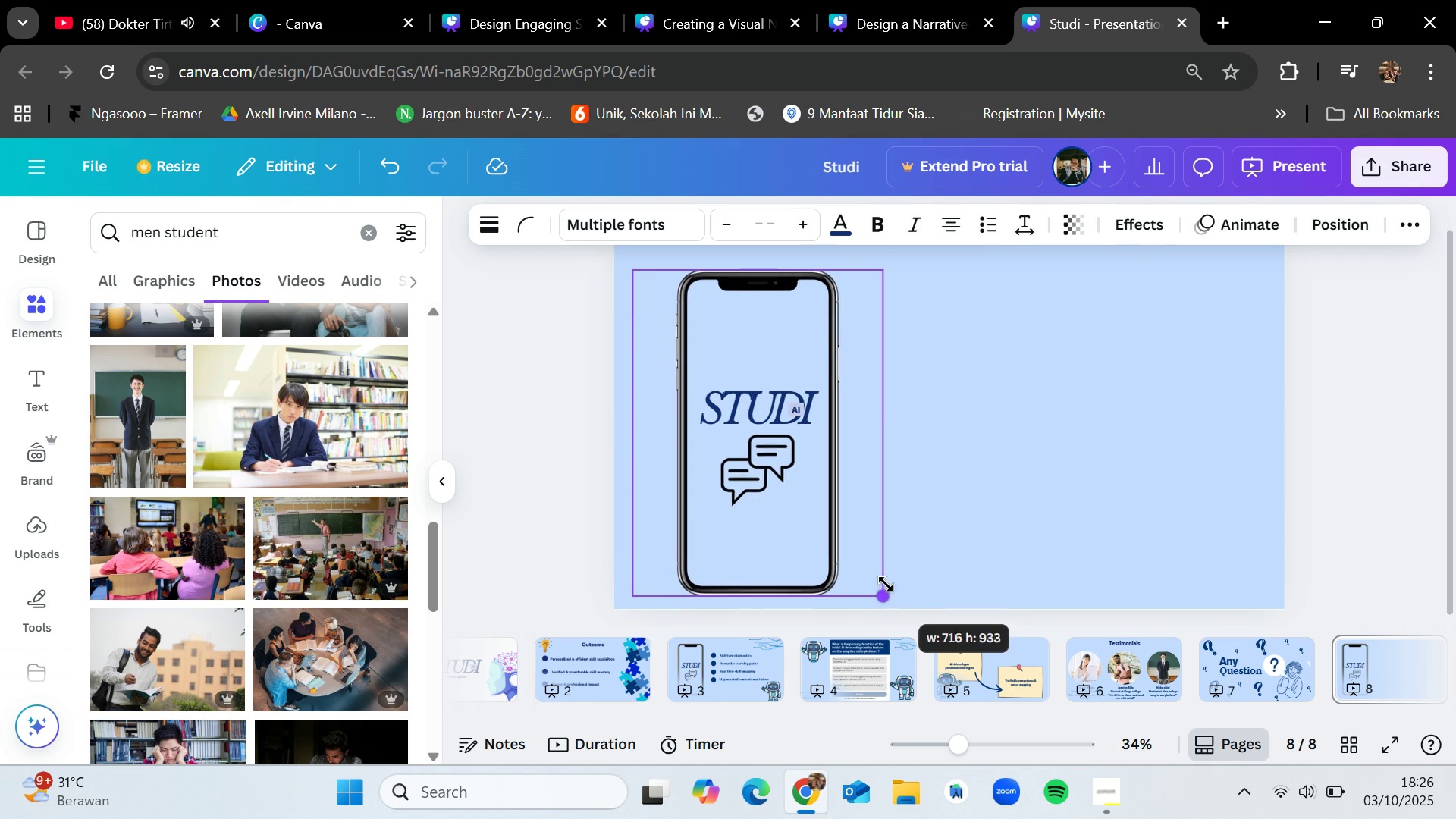 
left_click([378, 238])
 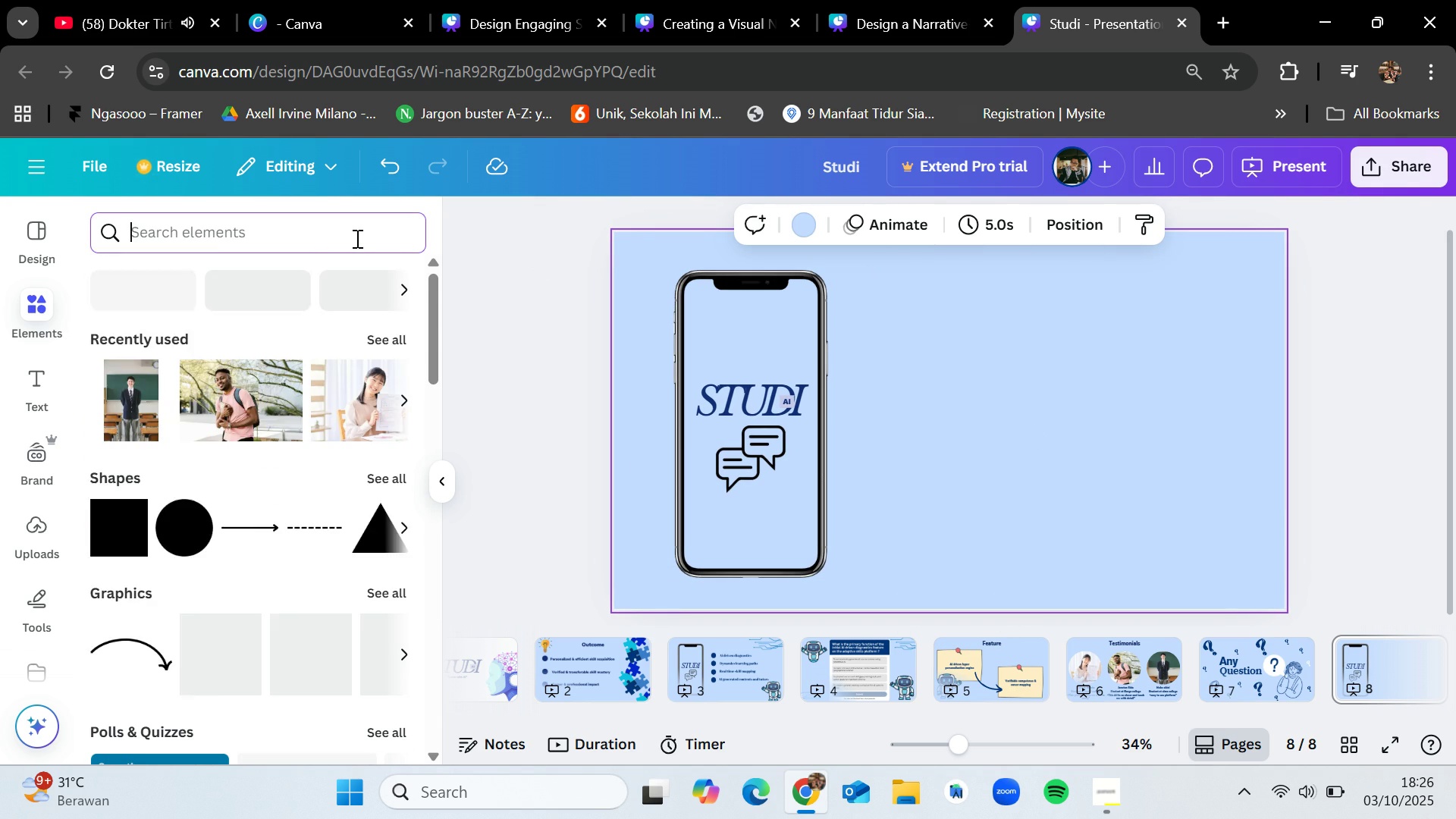 
type(download)
 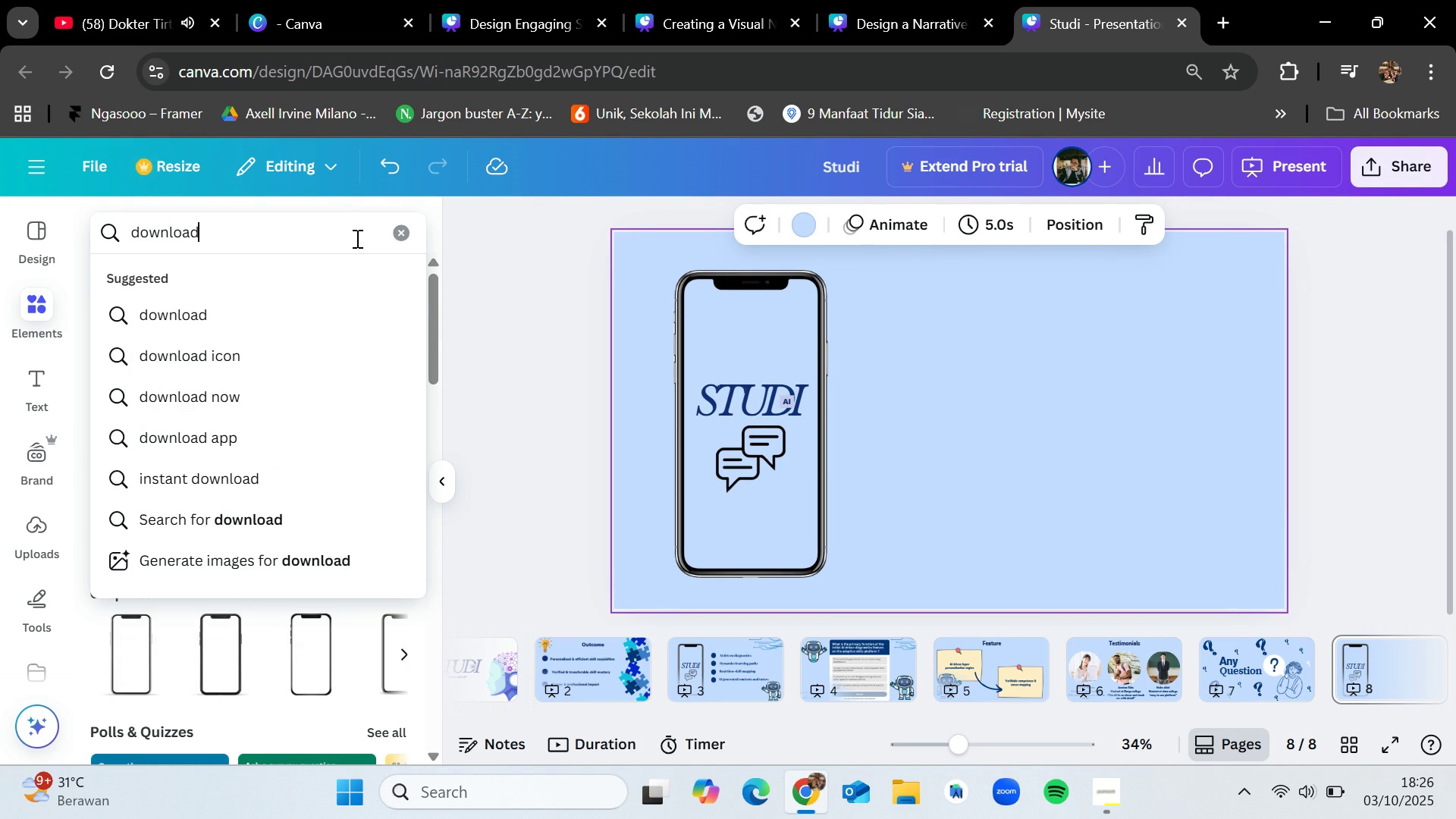 
key(Enter)
 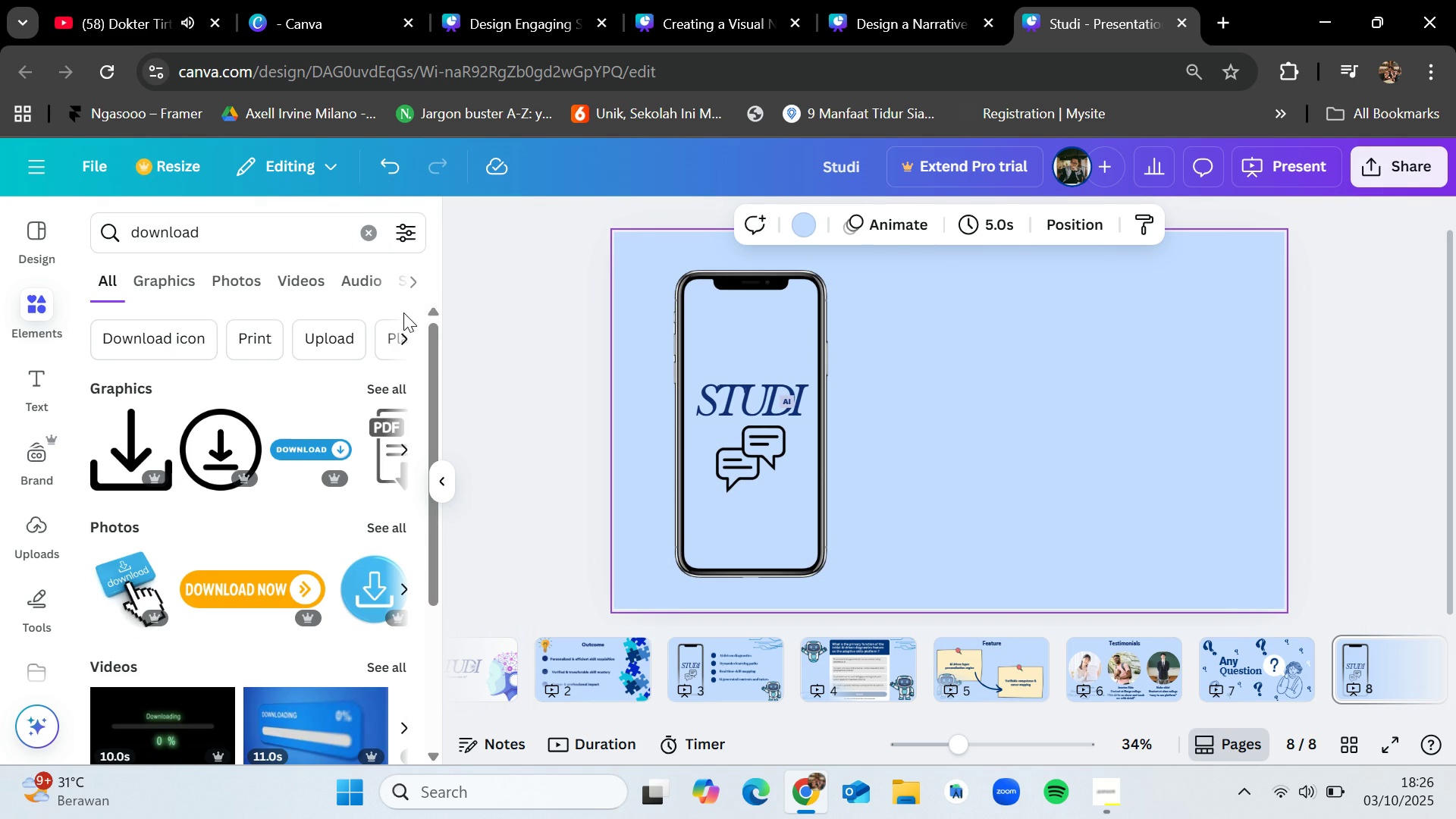 
left_click([394, 384])
 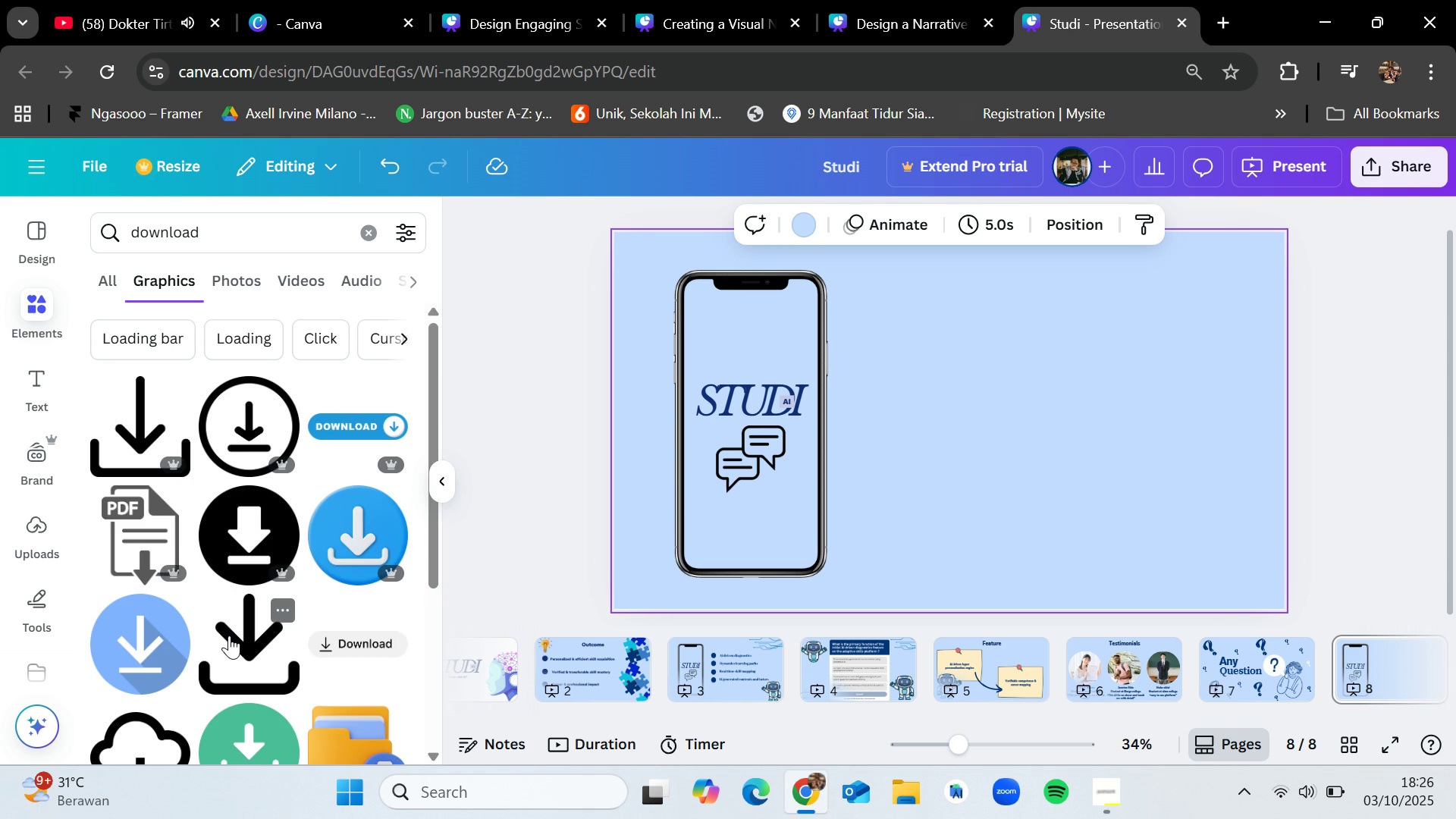 
scroll: coordinate [229, 635], scroll_direction: down, amount: 1.0
 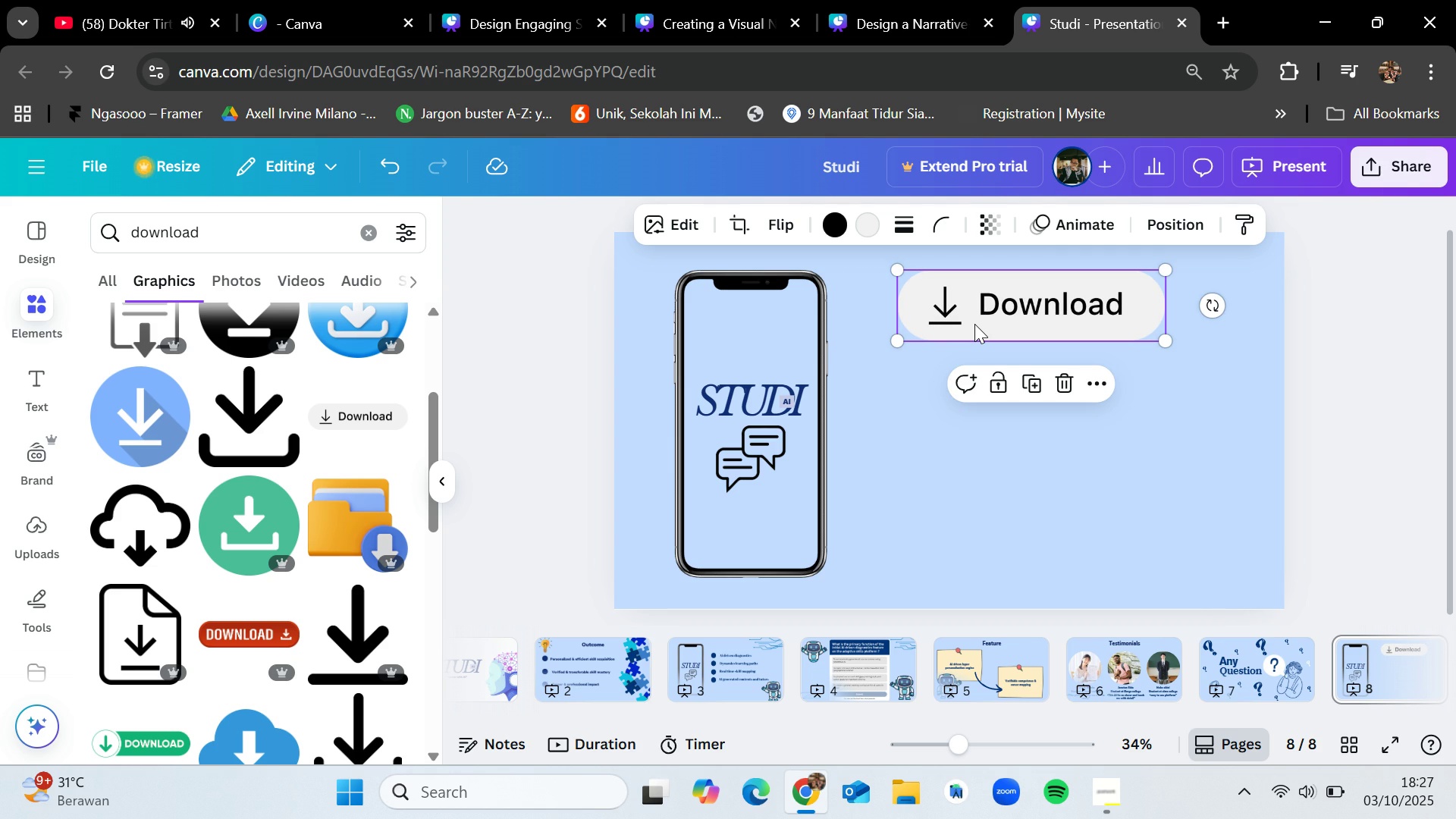 
wait(14.0)
 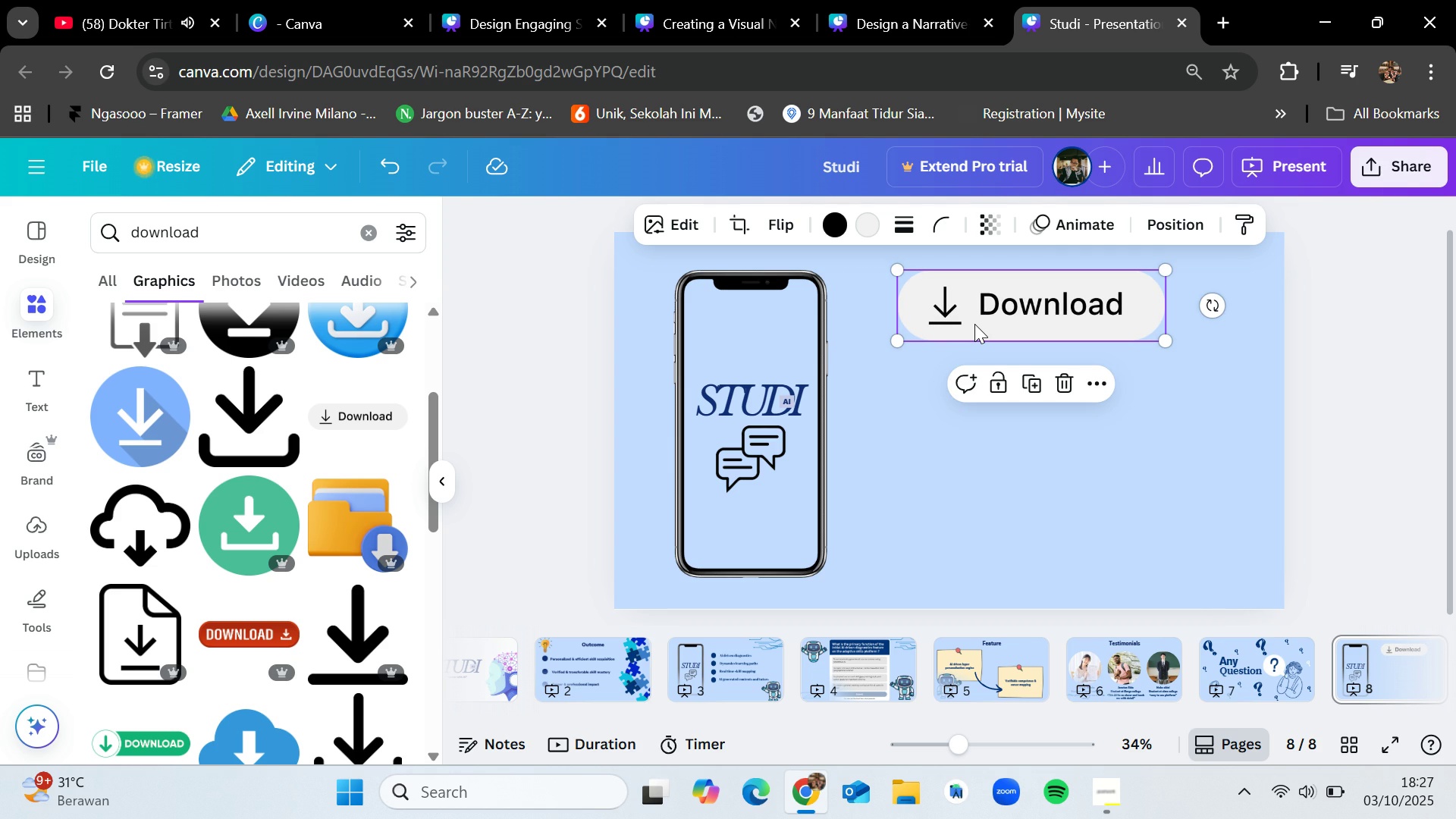 
key(Backspace)
 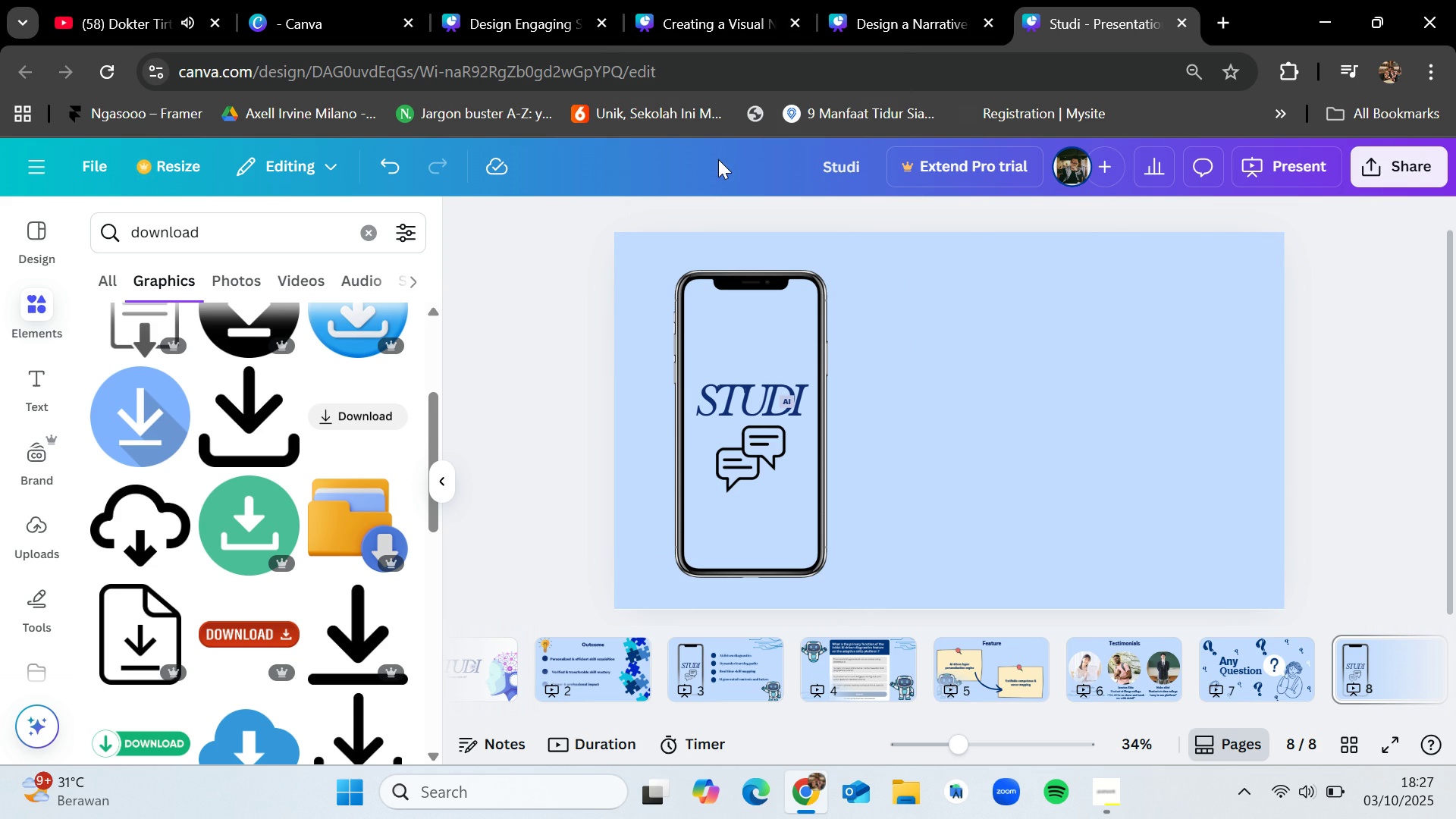 
left_click([871, 0])
 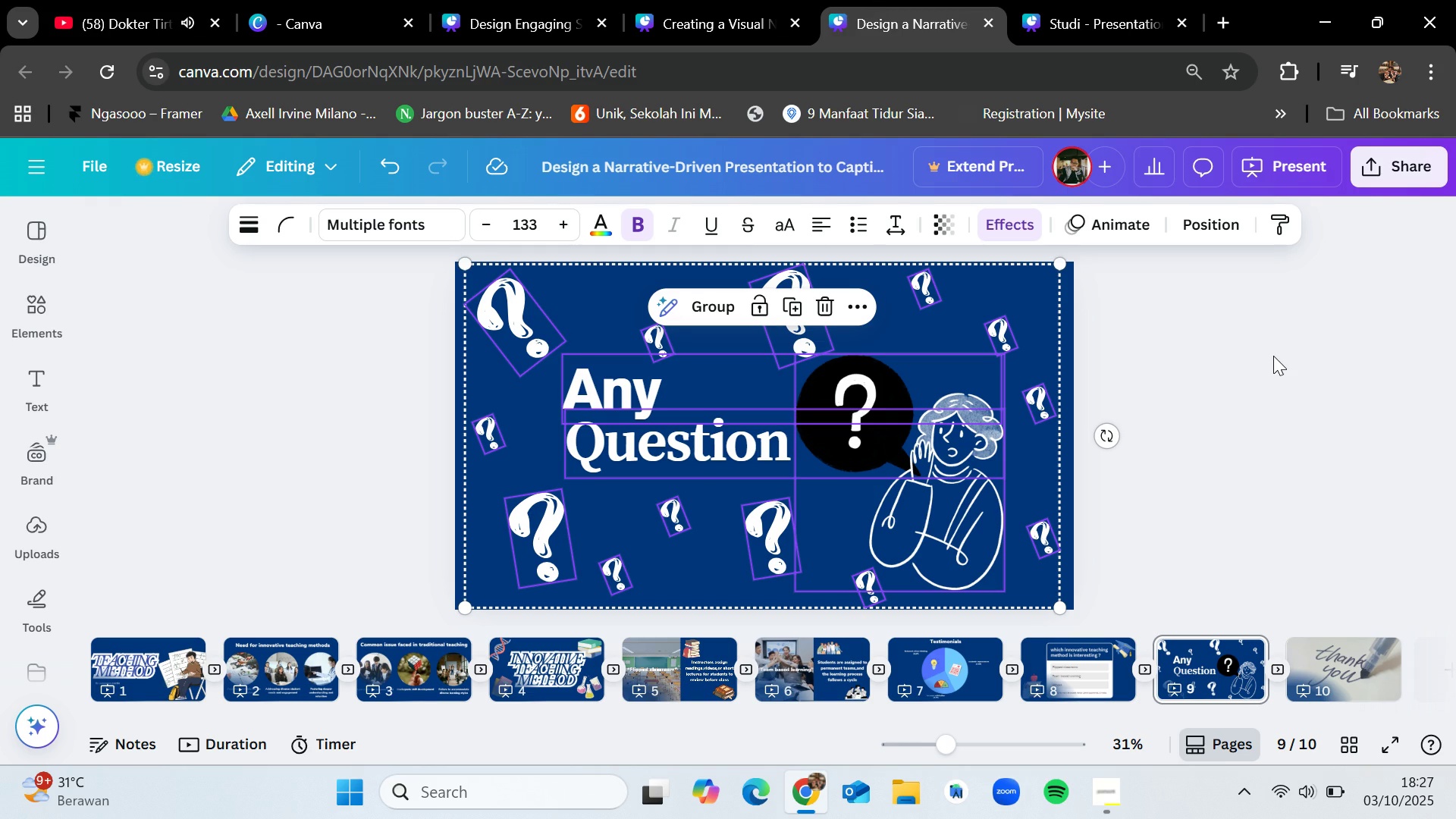 
left_click([1273, 356])
 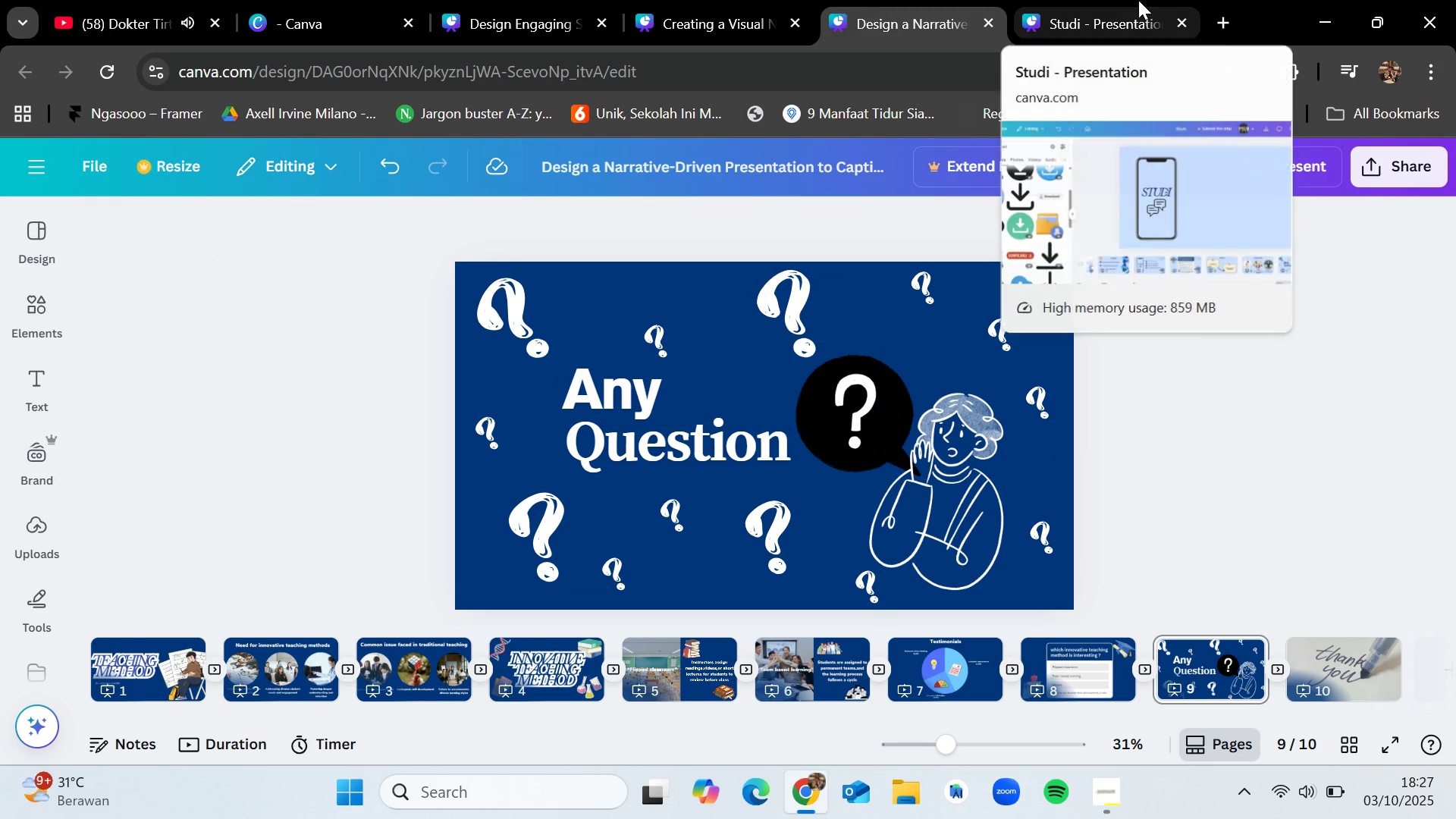 
left_click([1138, 0])
 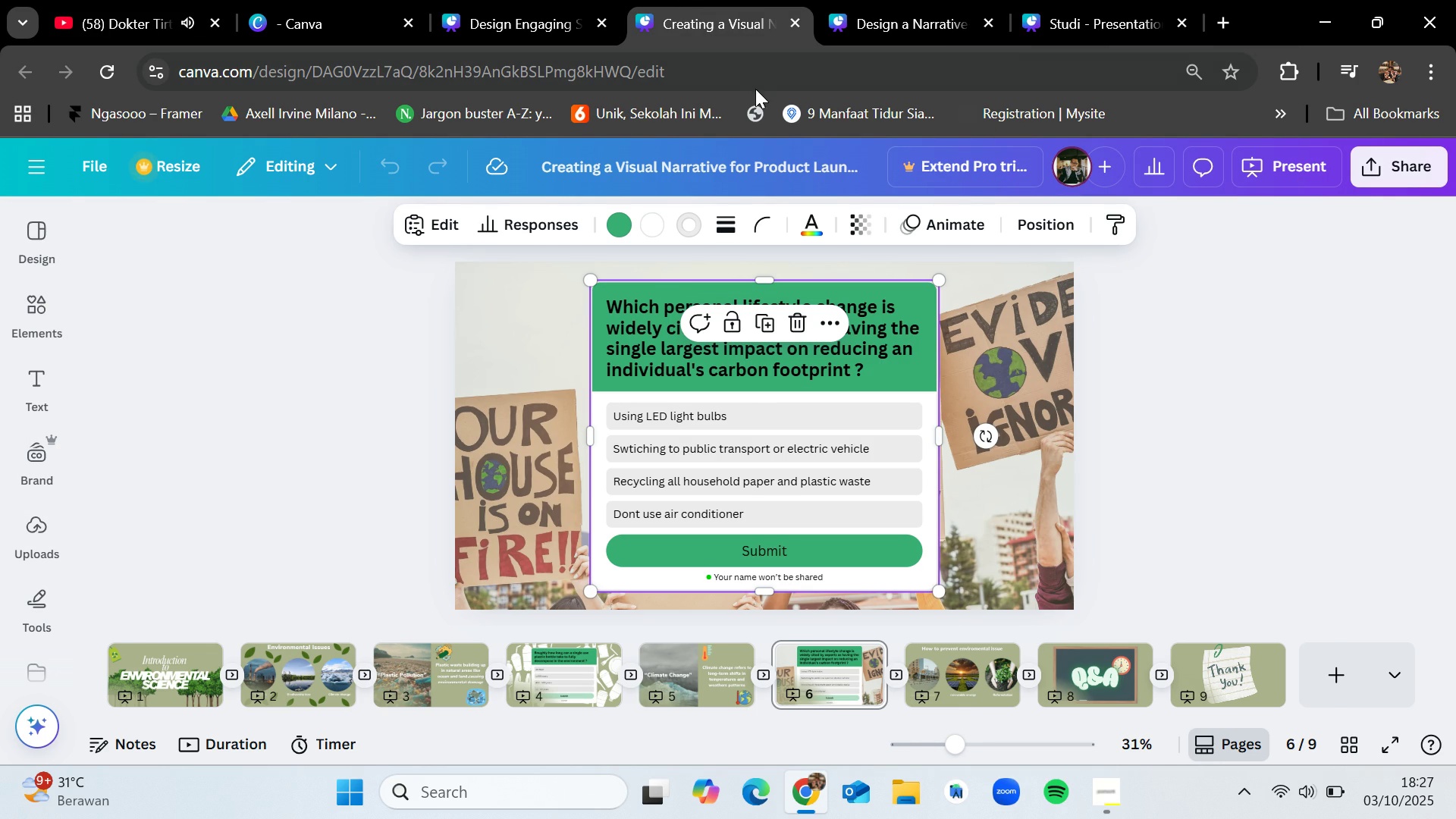 
left_click([1102, 0])
 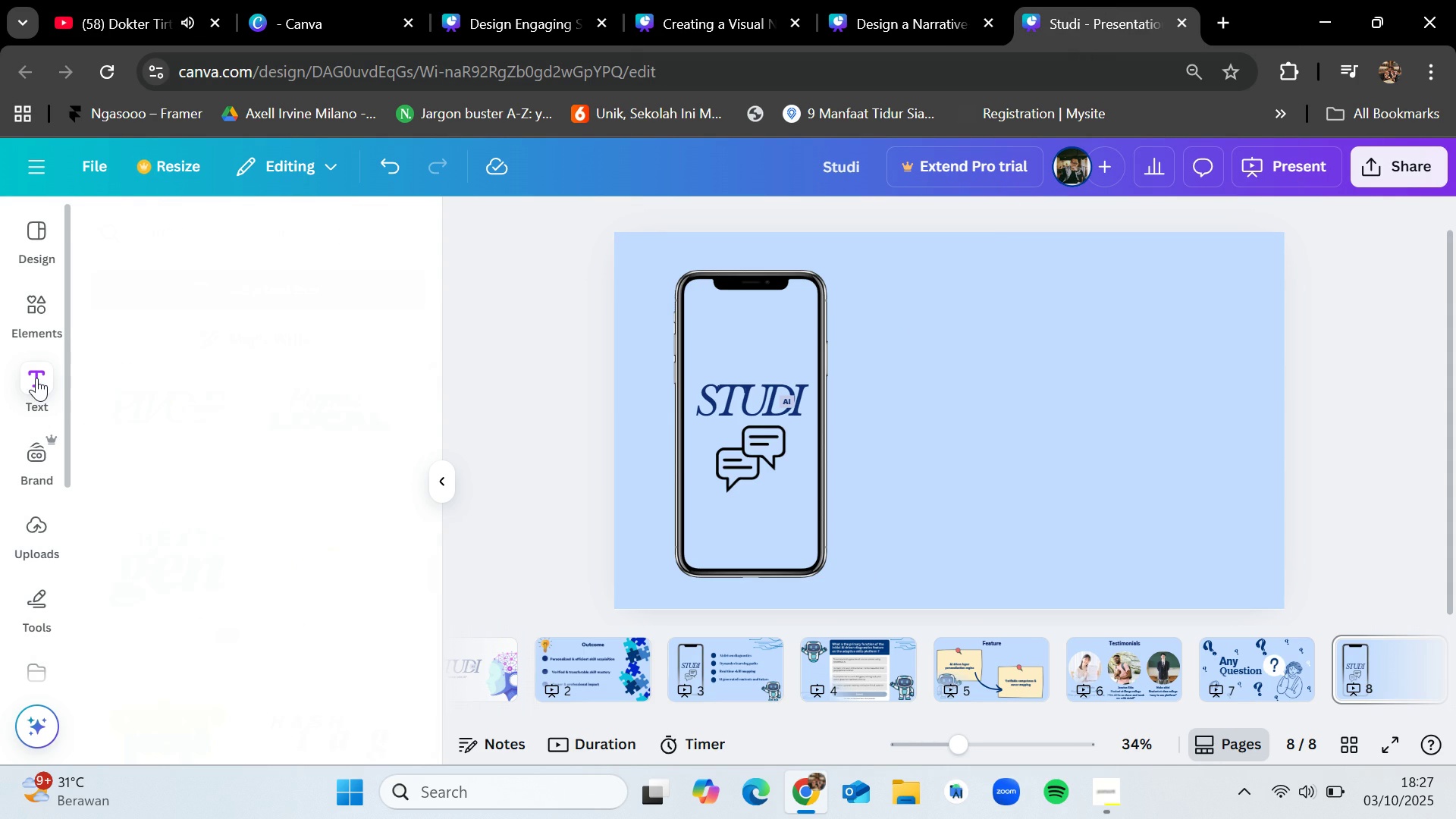 
wait(6.46)
 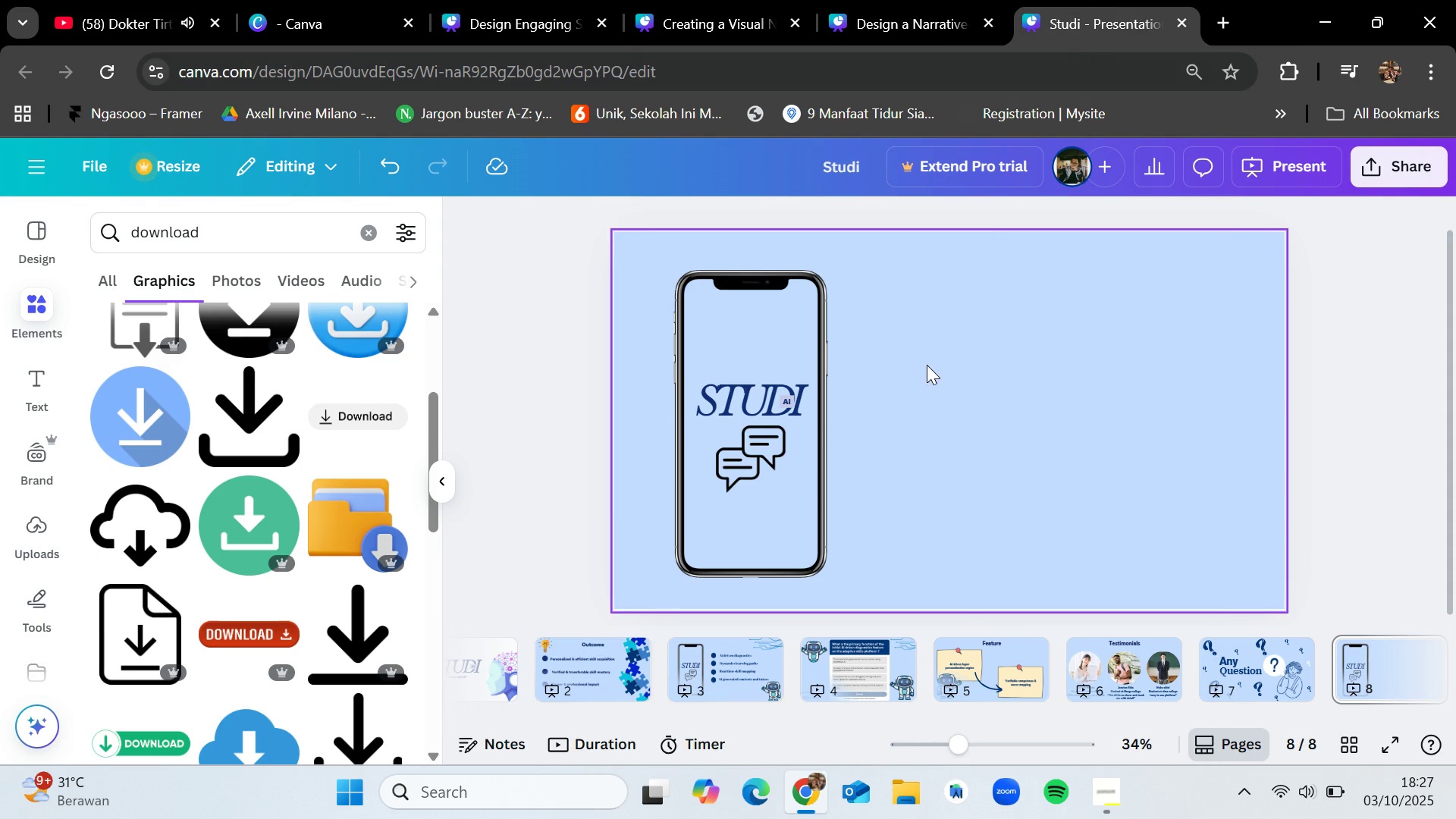 
scroll: coordinate [259, 563], scroll_direction: down, amount: 2.0
 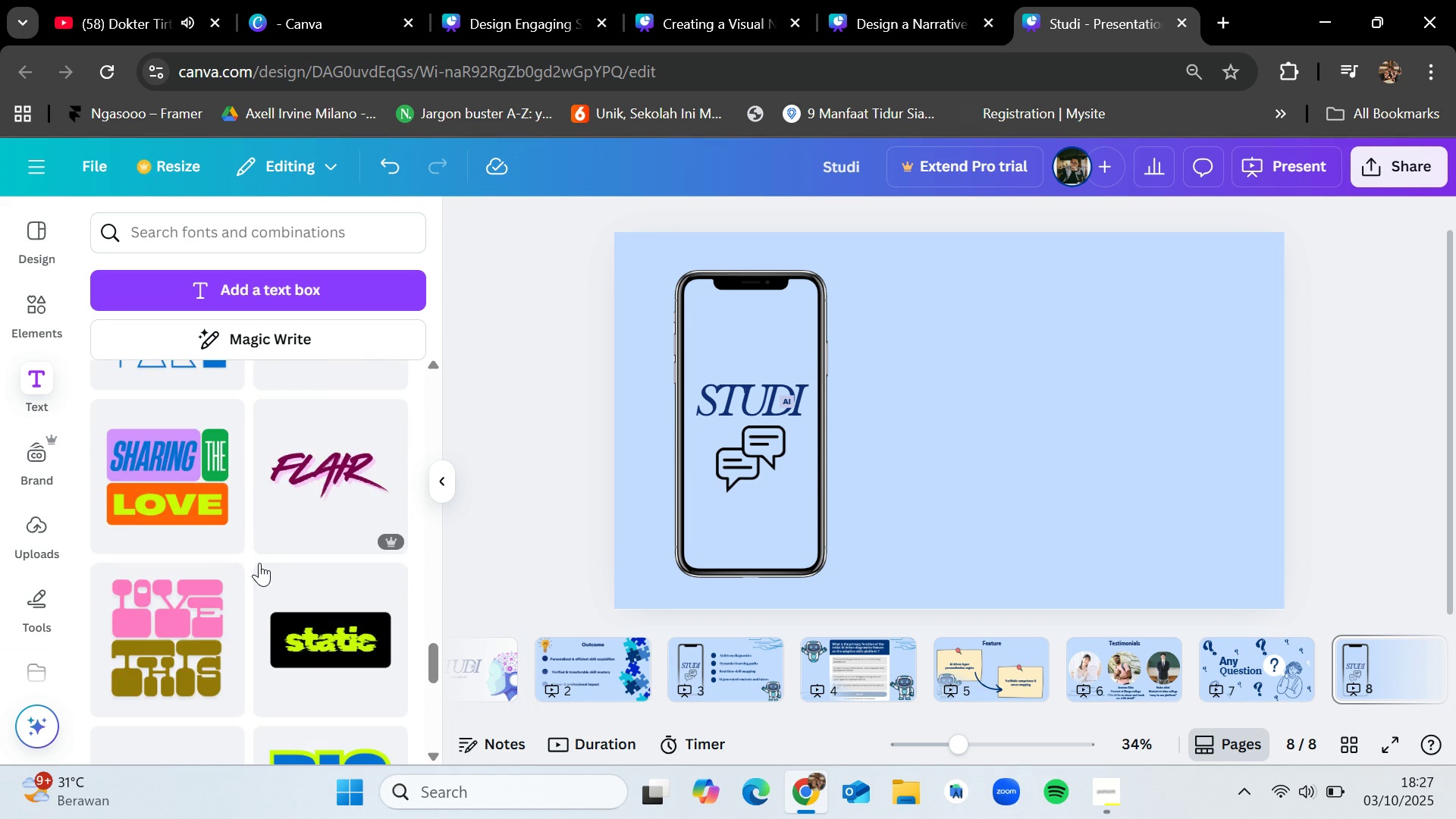 
scroll: coordinate [259, 563], scroll_direction: up, amount: 14.0
 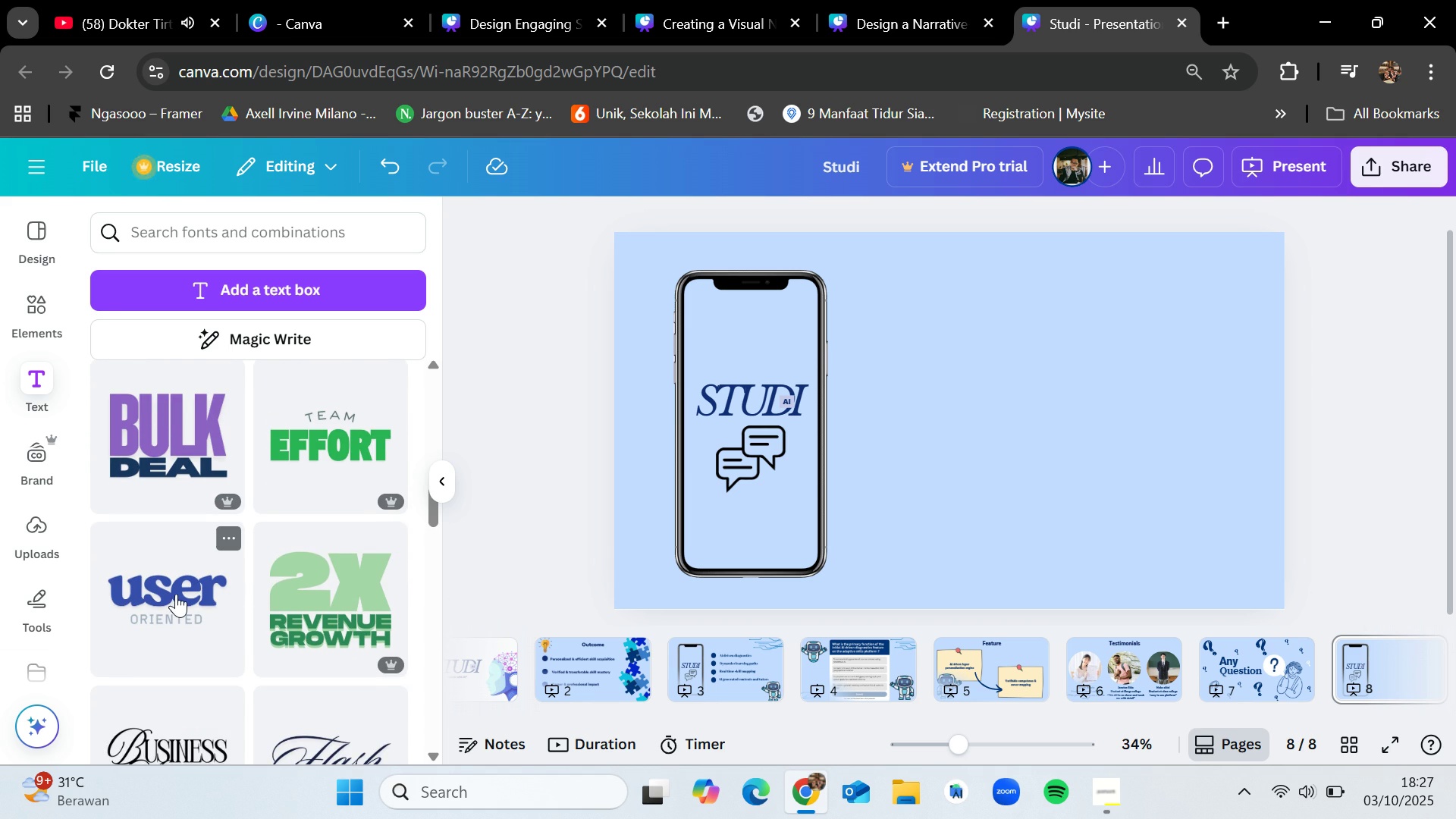 
scroll: coordinate [176, 594], scroll_direction: down, amount: 4.0
 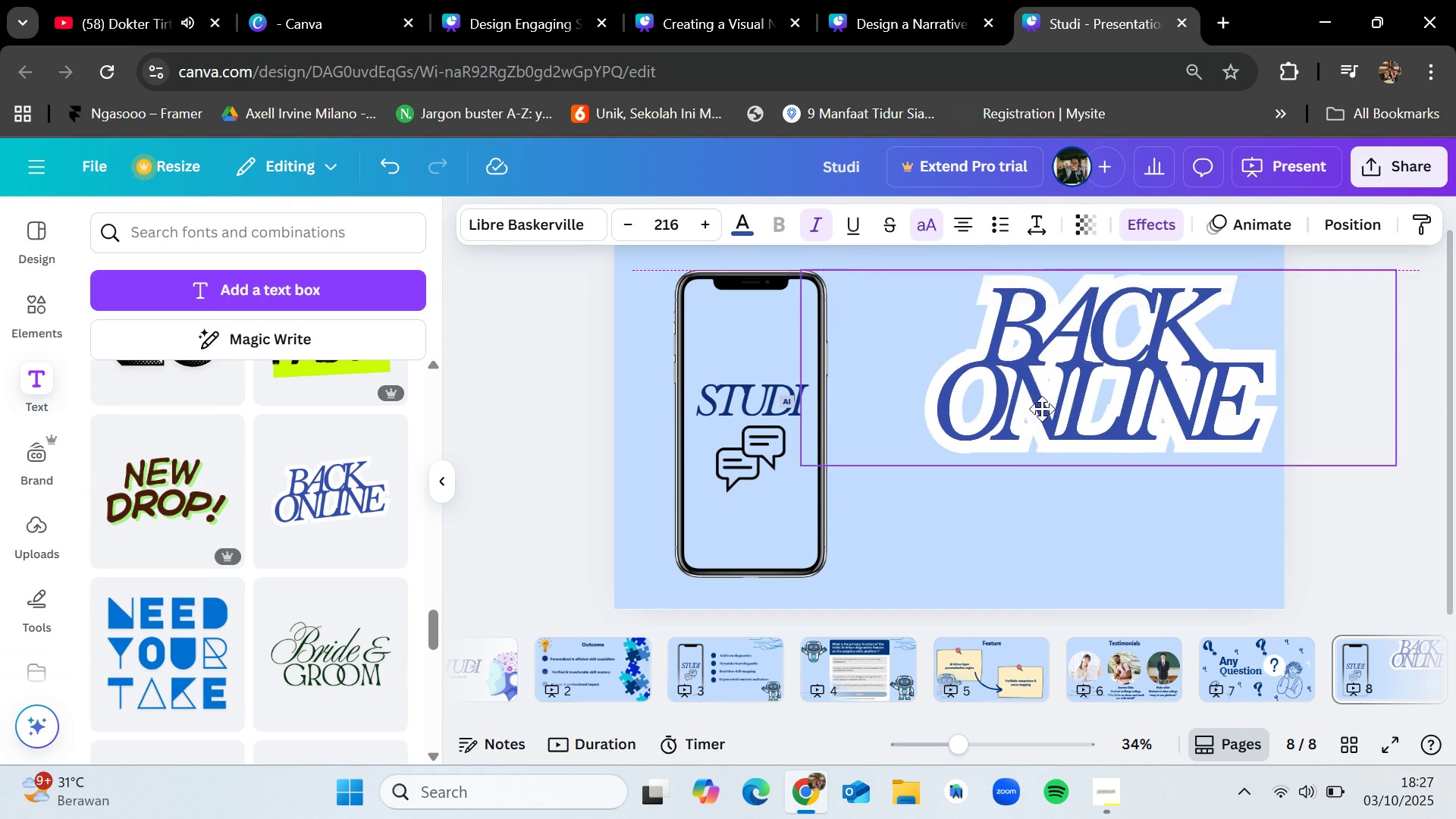 
wait(6.86)
 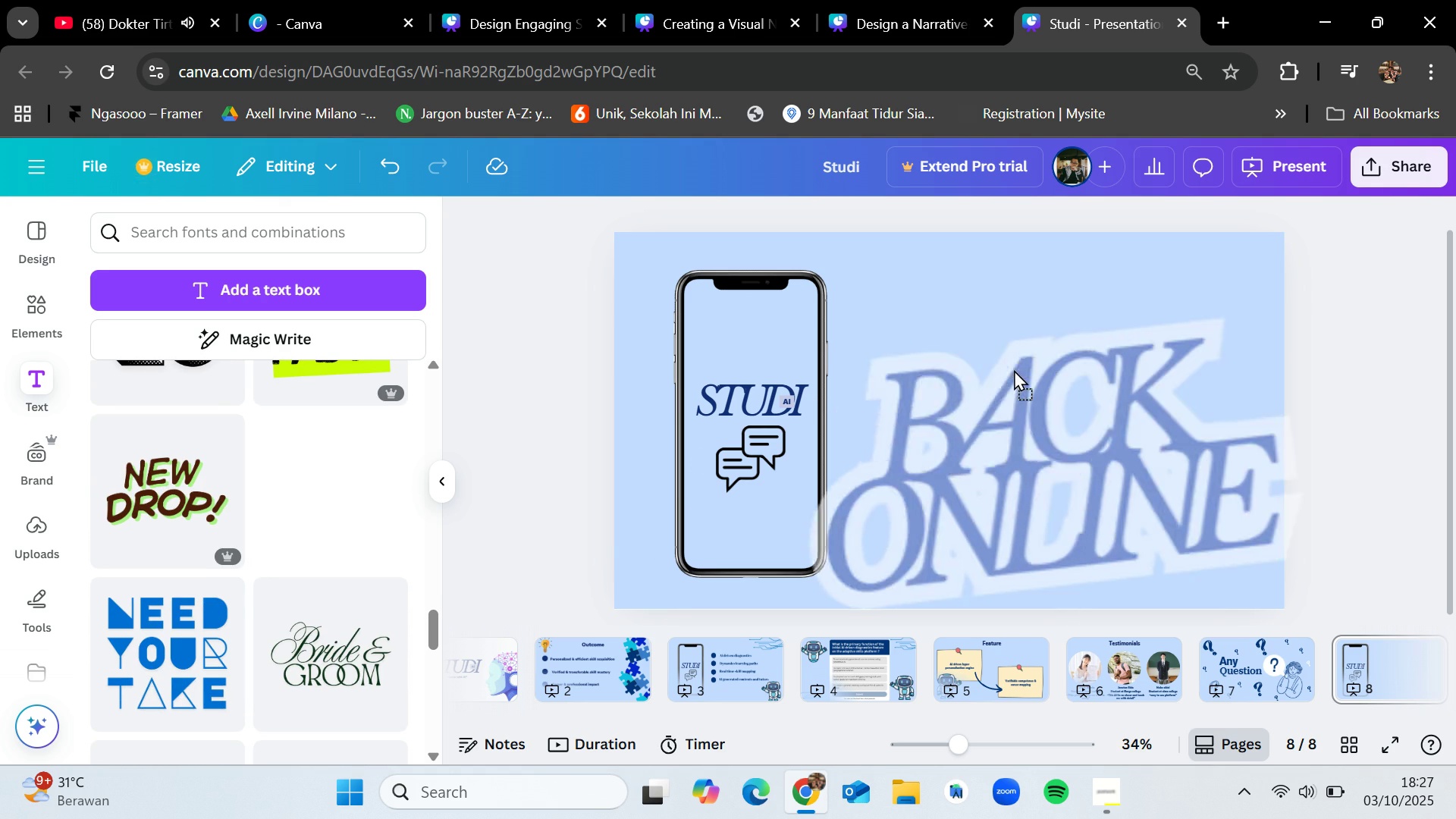 
double_click([1098, 442])
 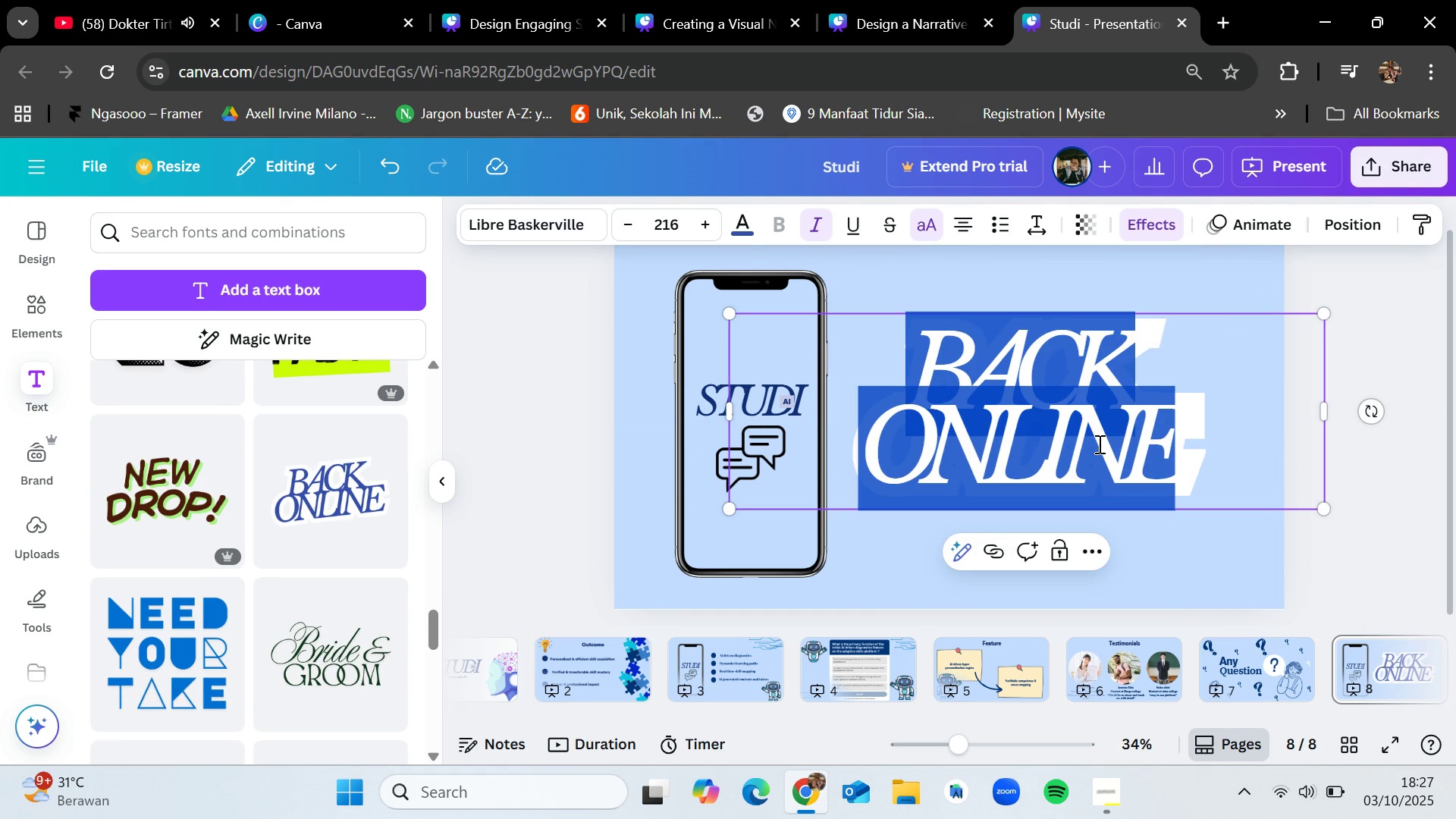 
key(Backspace)
type(Available n)
key(Backspace)